 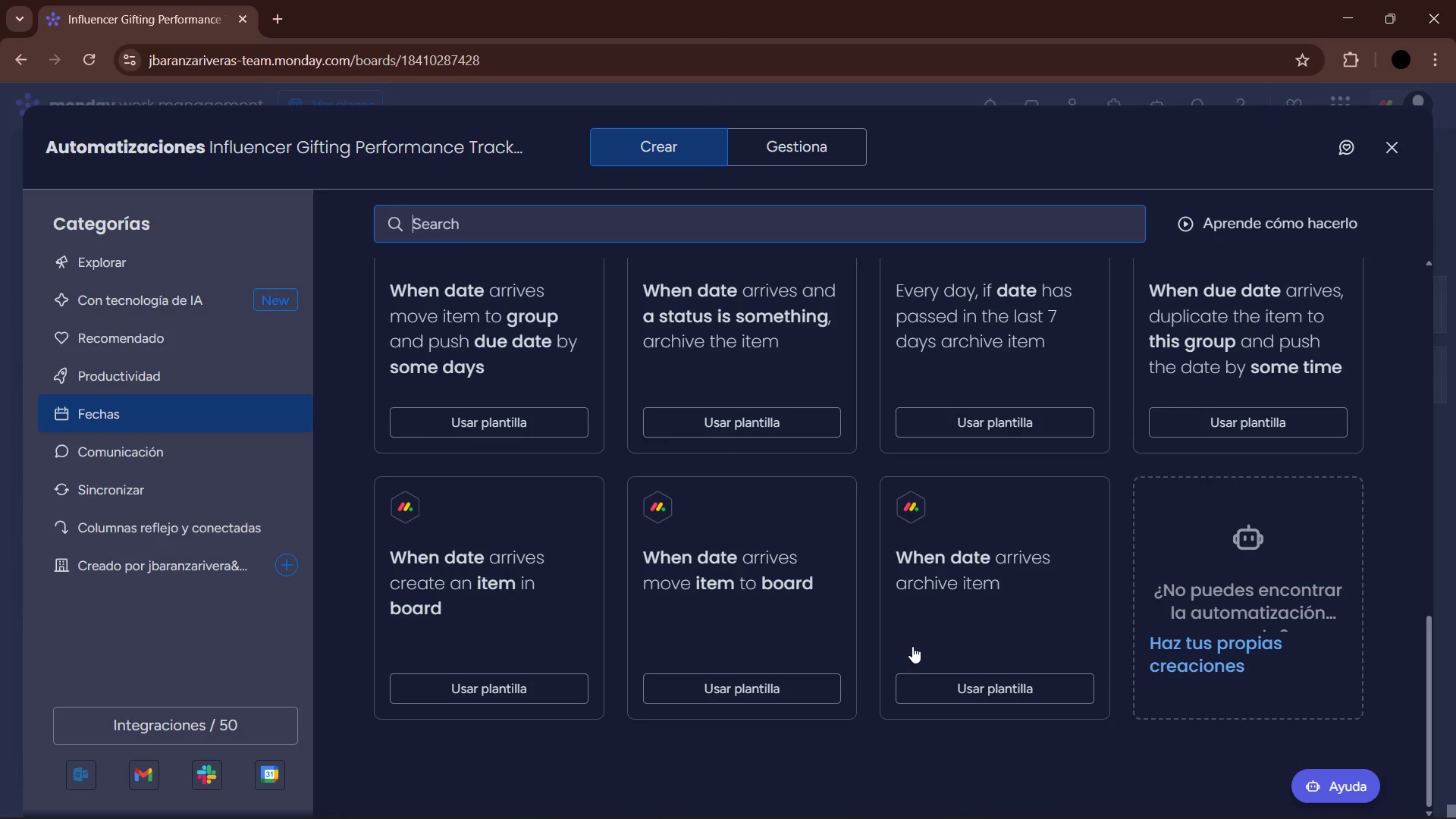 
scroll: coordinate [1103, 629], scroll_direction: up, amount: 1.0
 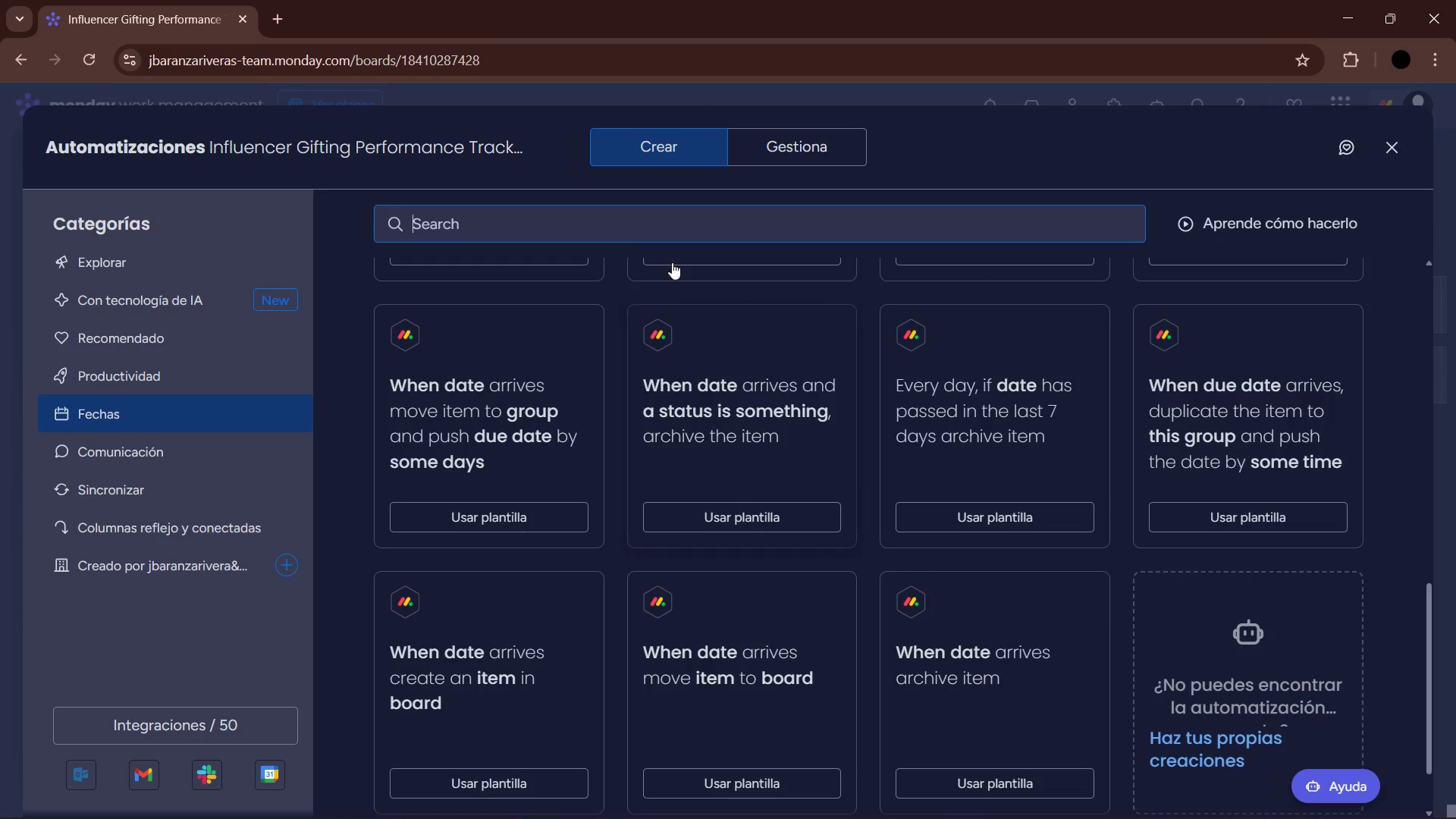 
left_click([614, 230])
 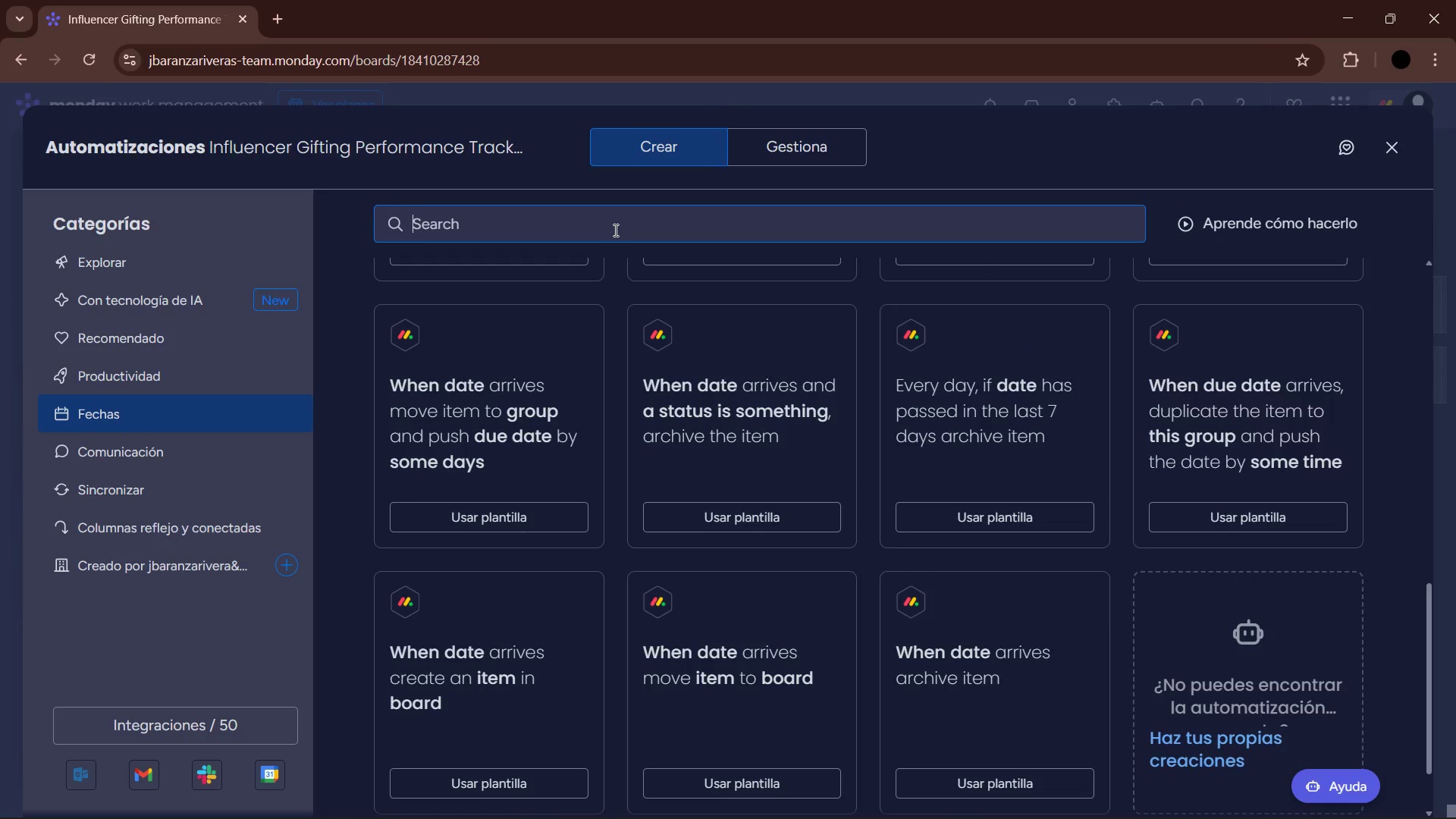 
type(every)
 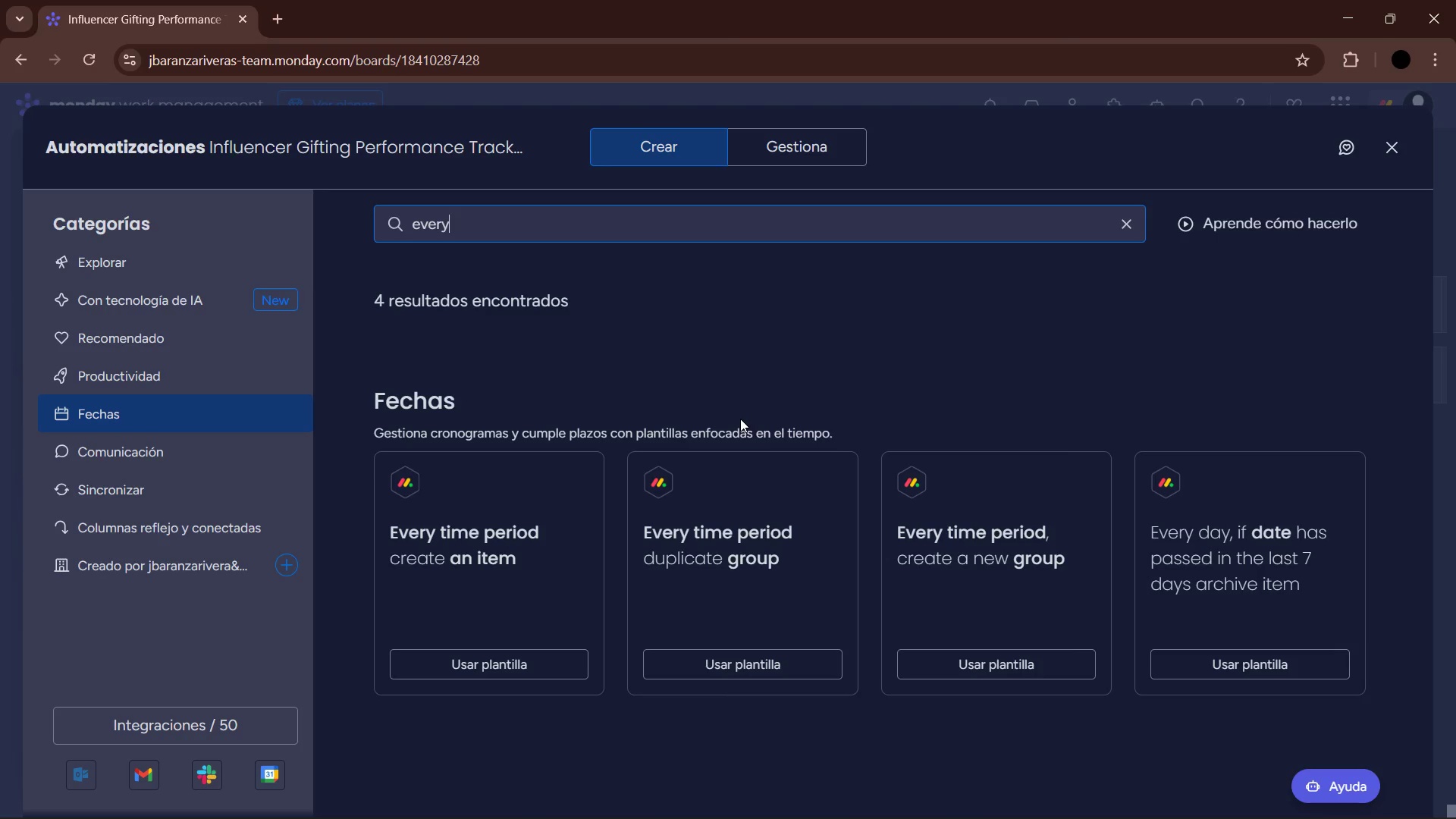 
scroll: coordinate [1089, 550], scroll_direction: down, amount: 5.0
 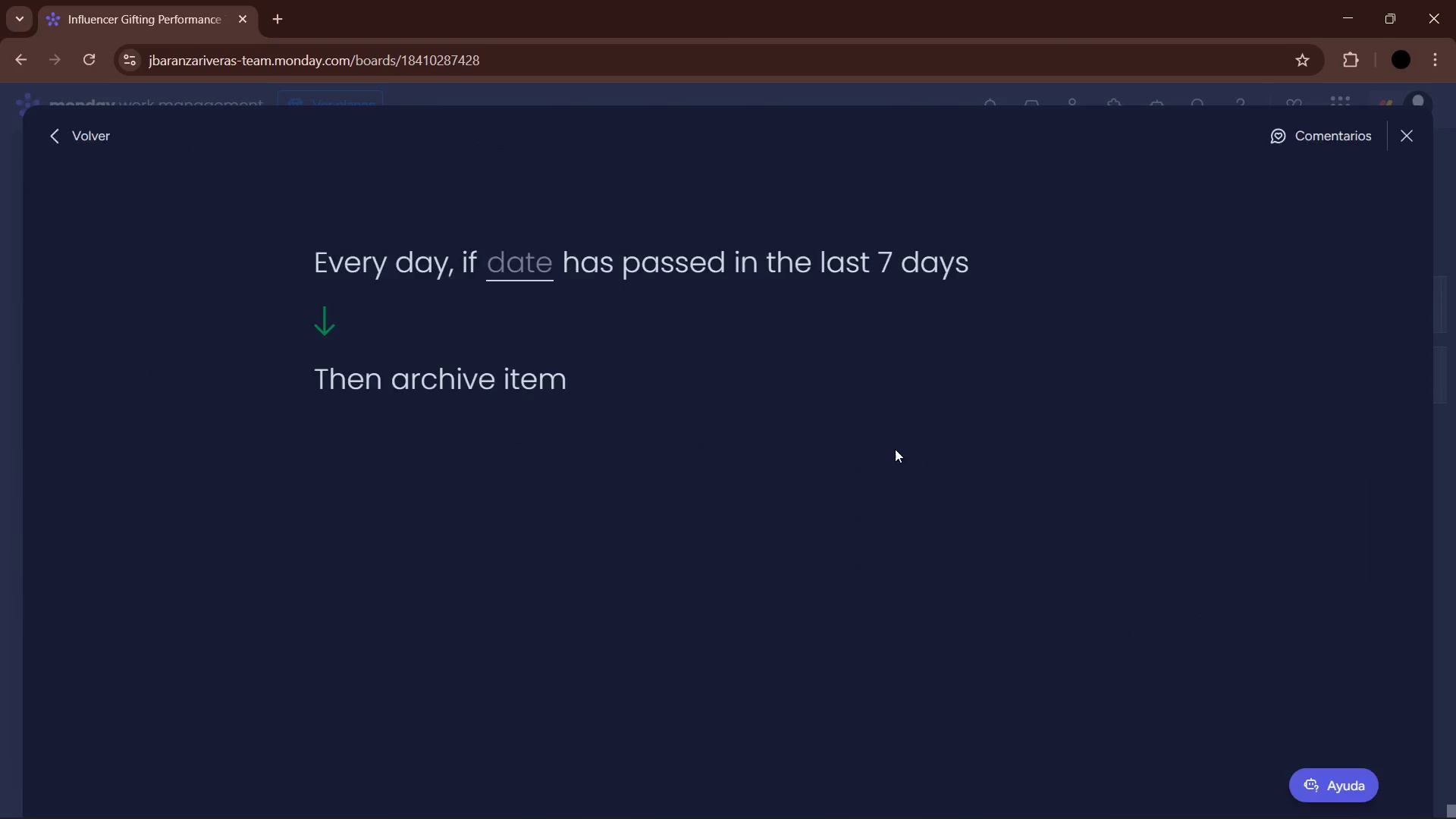 
double_click([476, 384])
 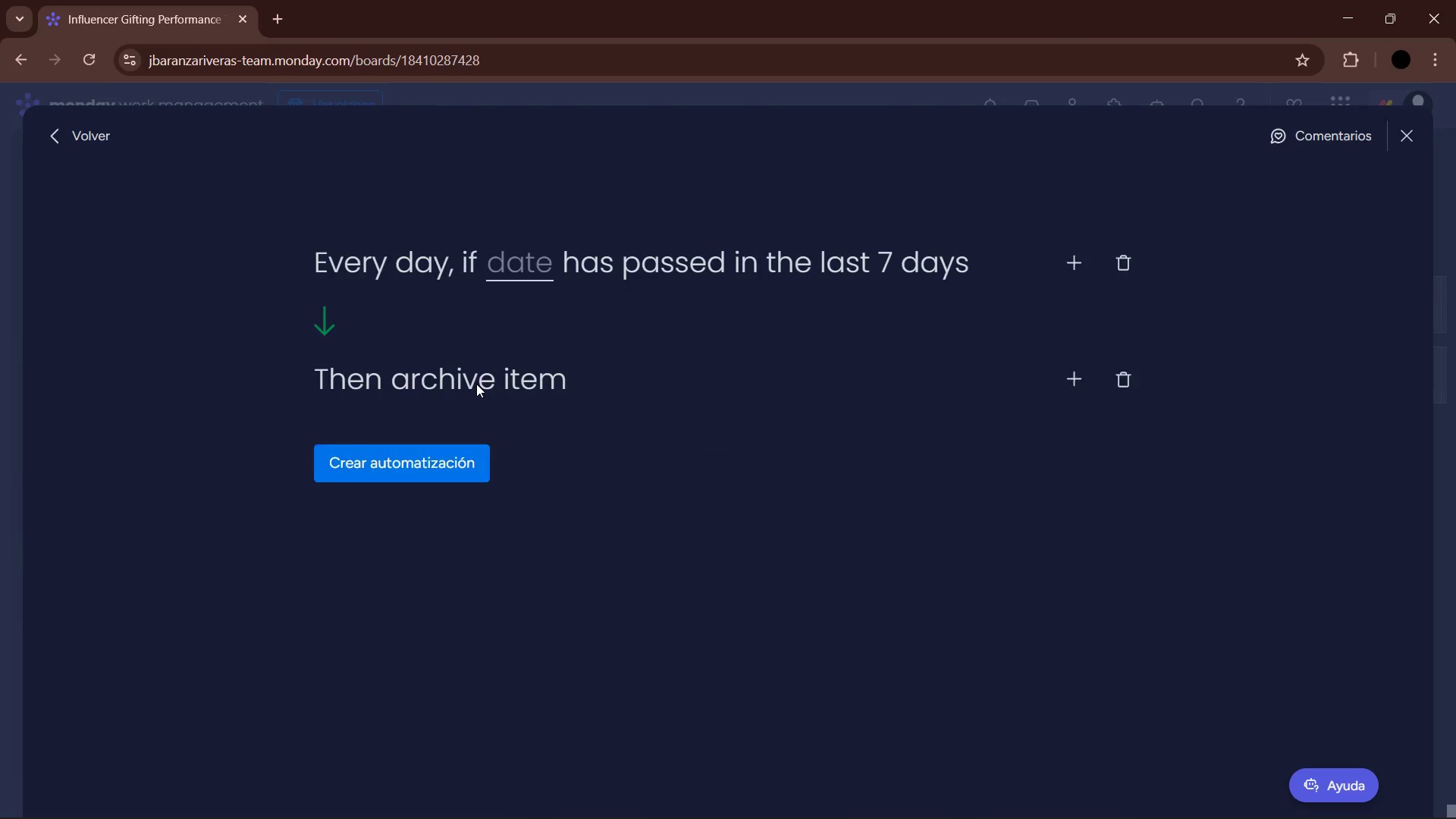 
triple_click([481, 382])
 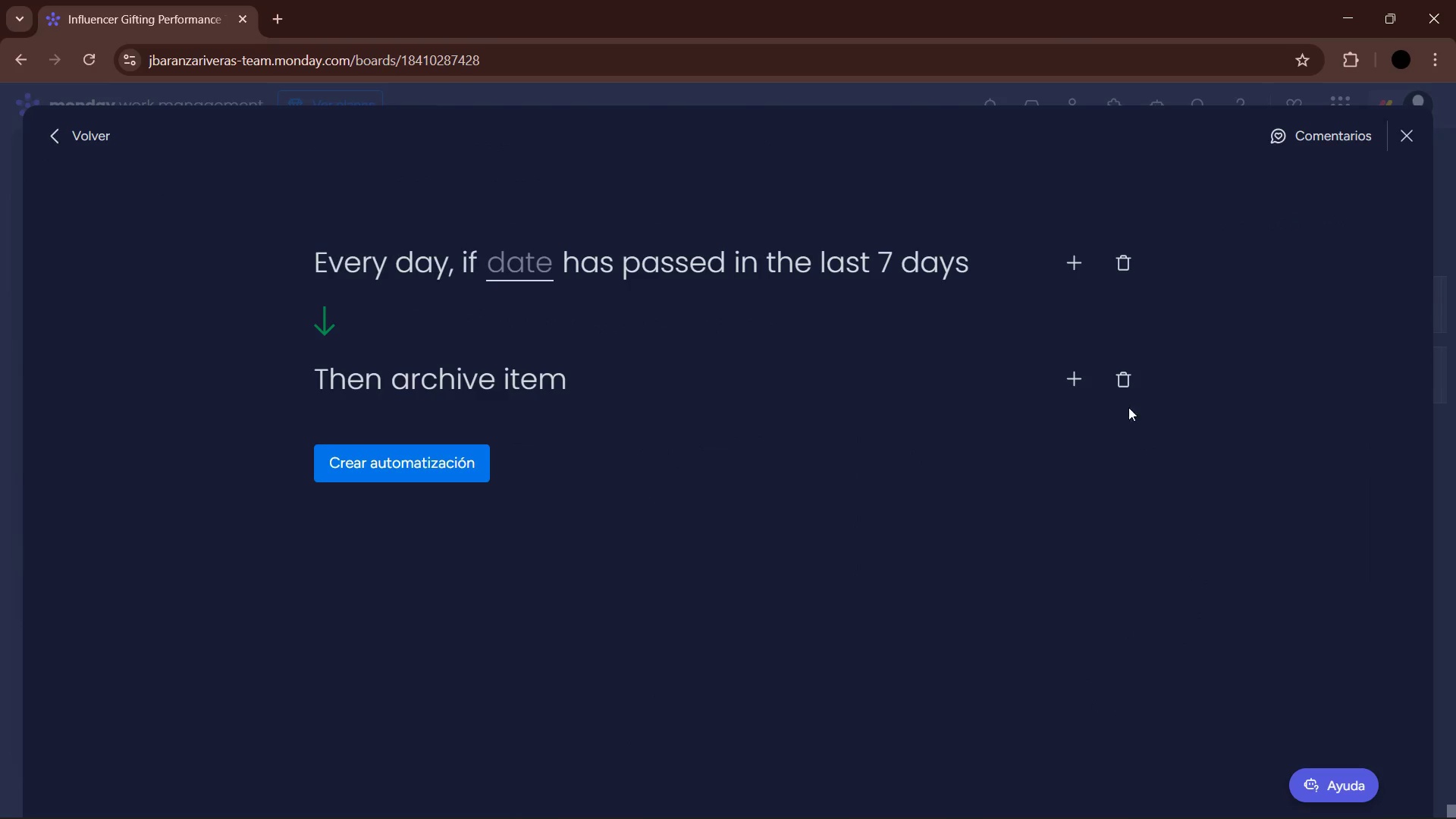 
left_click([455, 376])
 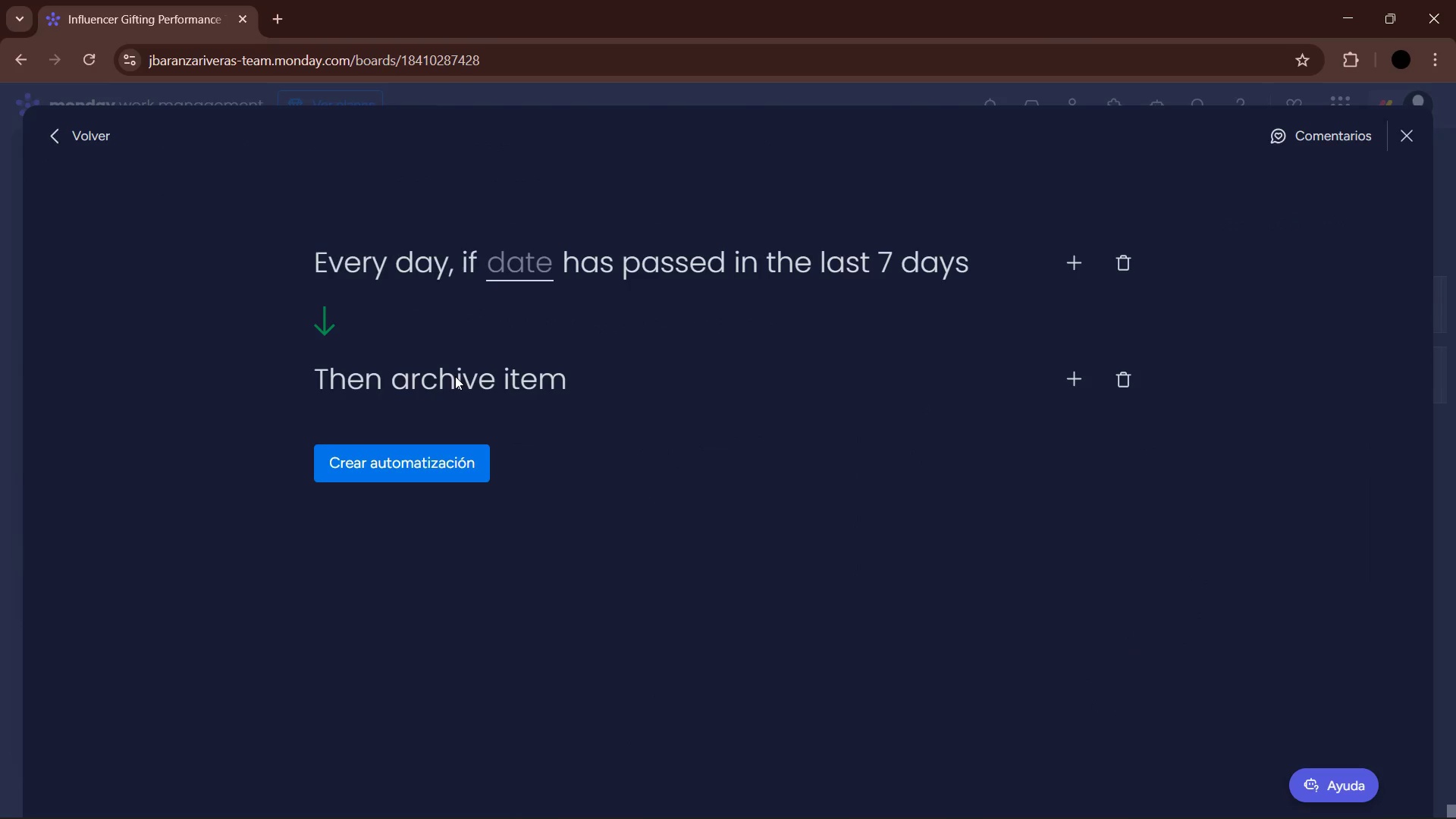 
left_click_drag(start_coordinate=[455, 376], to_coordinate=[481, 376])
 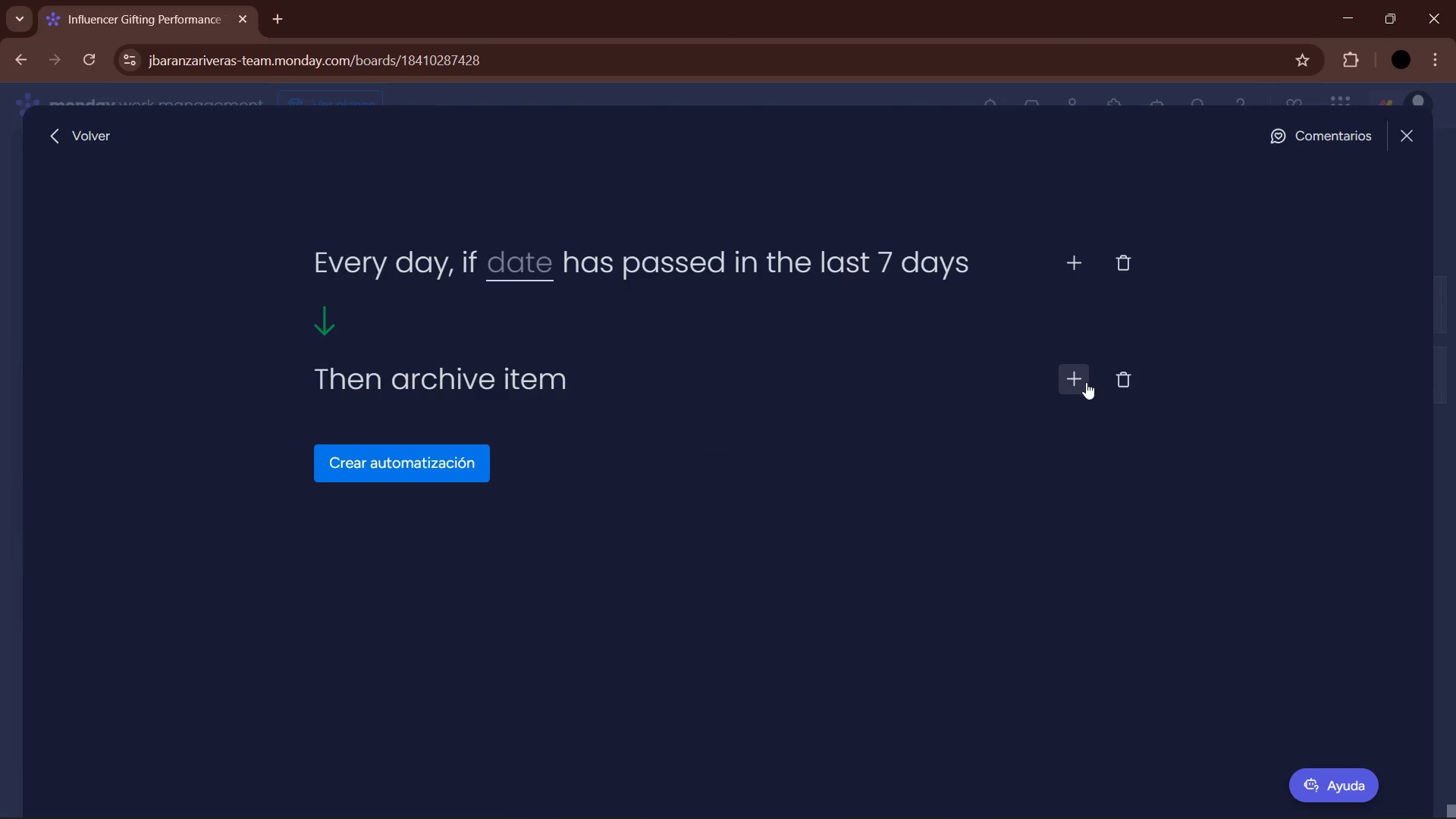 
left_click([1078, 384])
 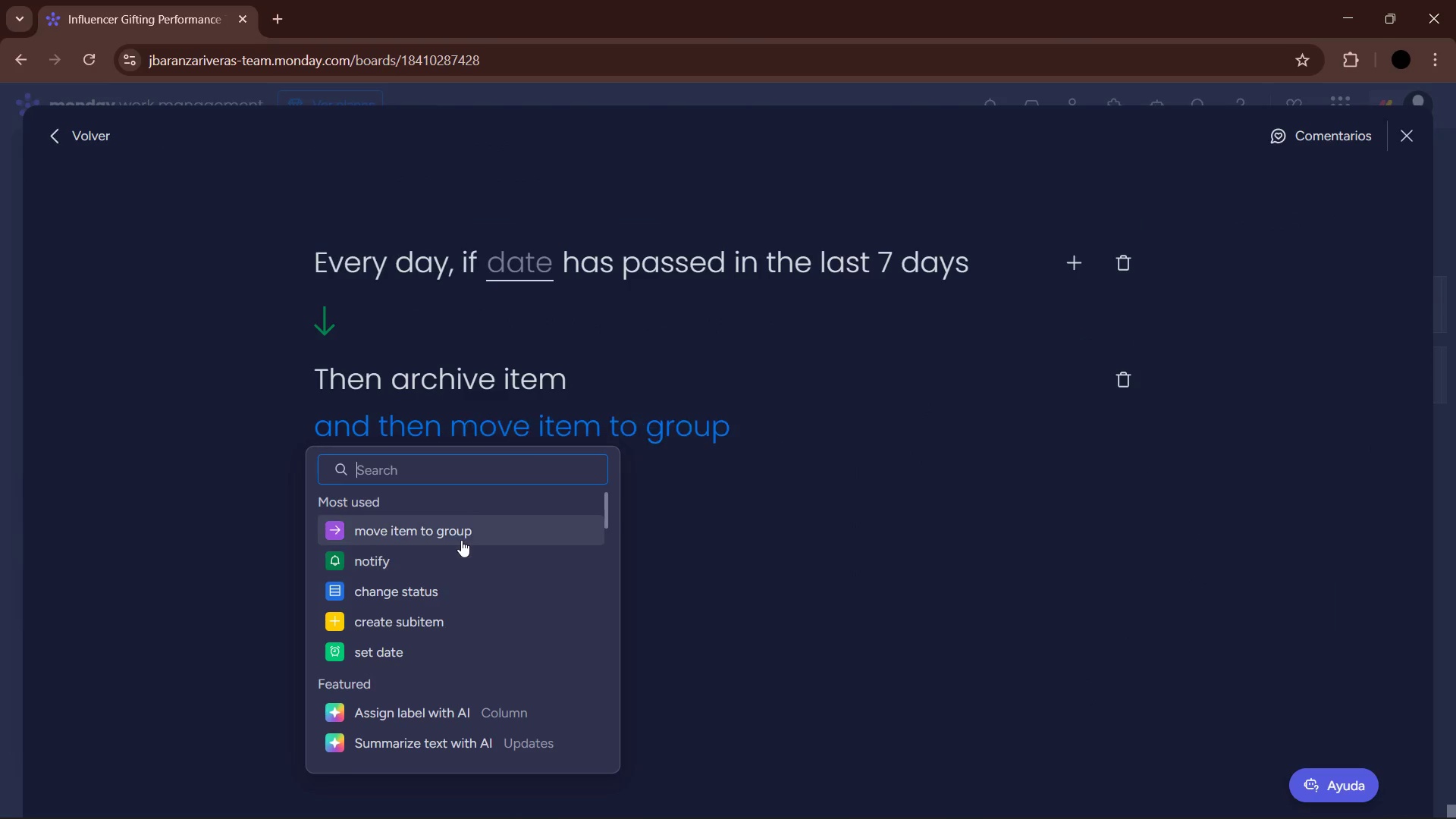 
left_click([460, 533])
 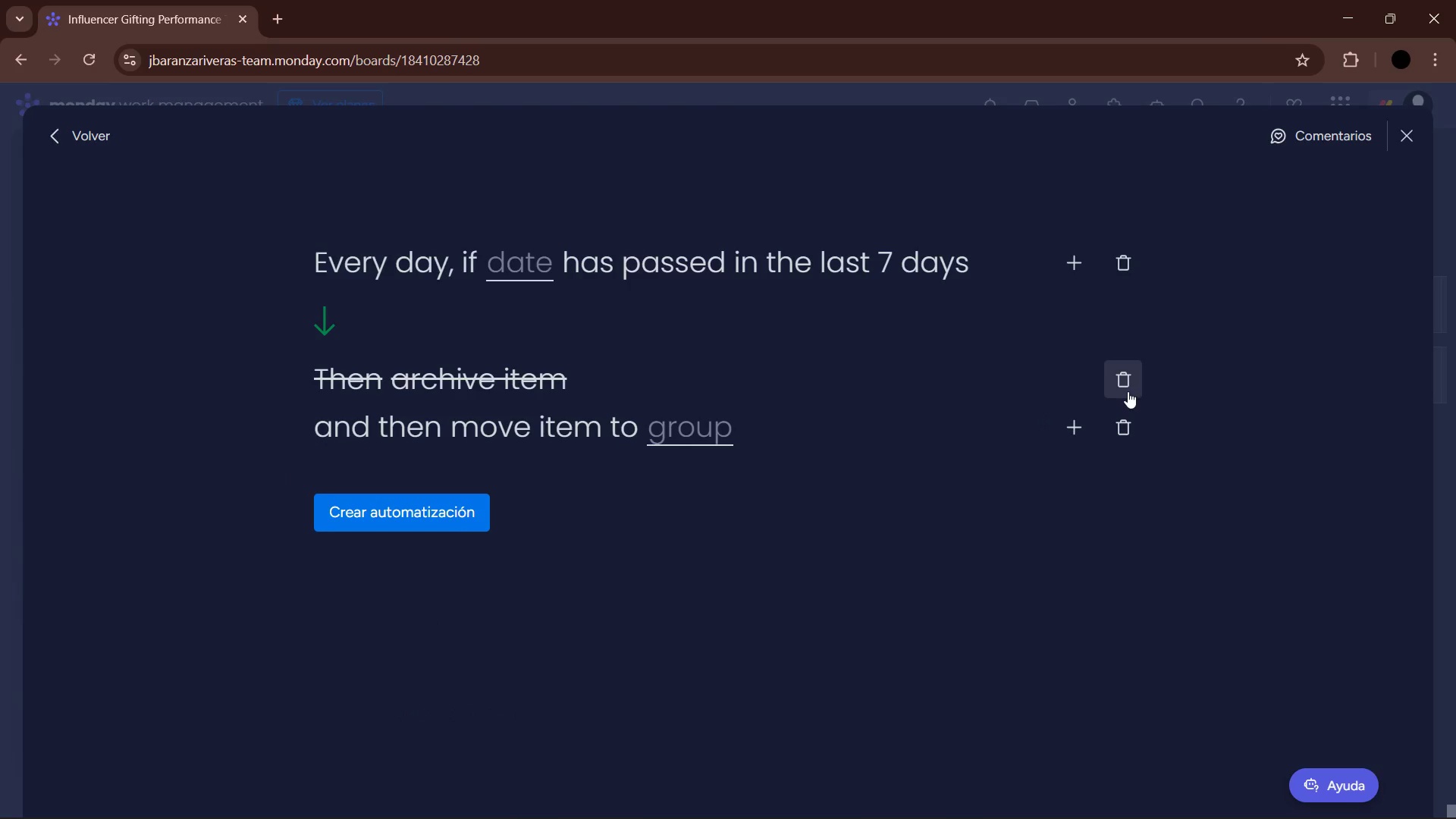 
left_click([1127, 389])
 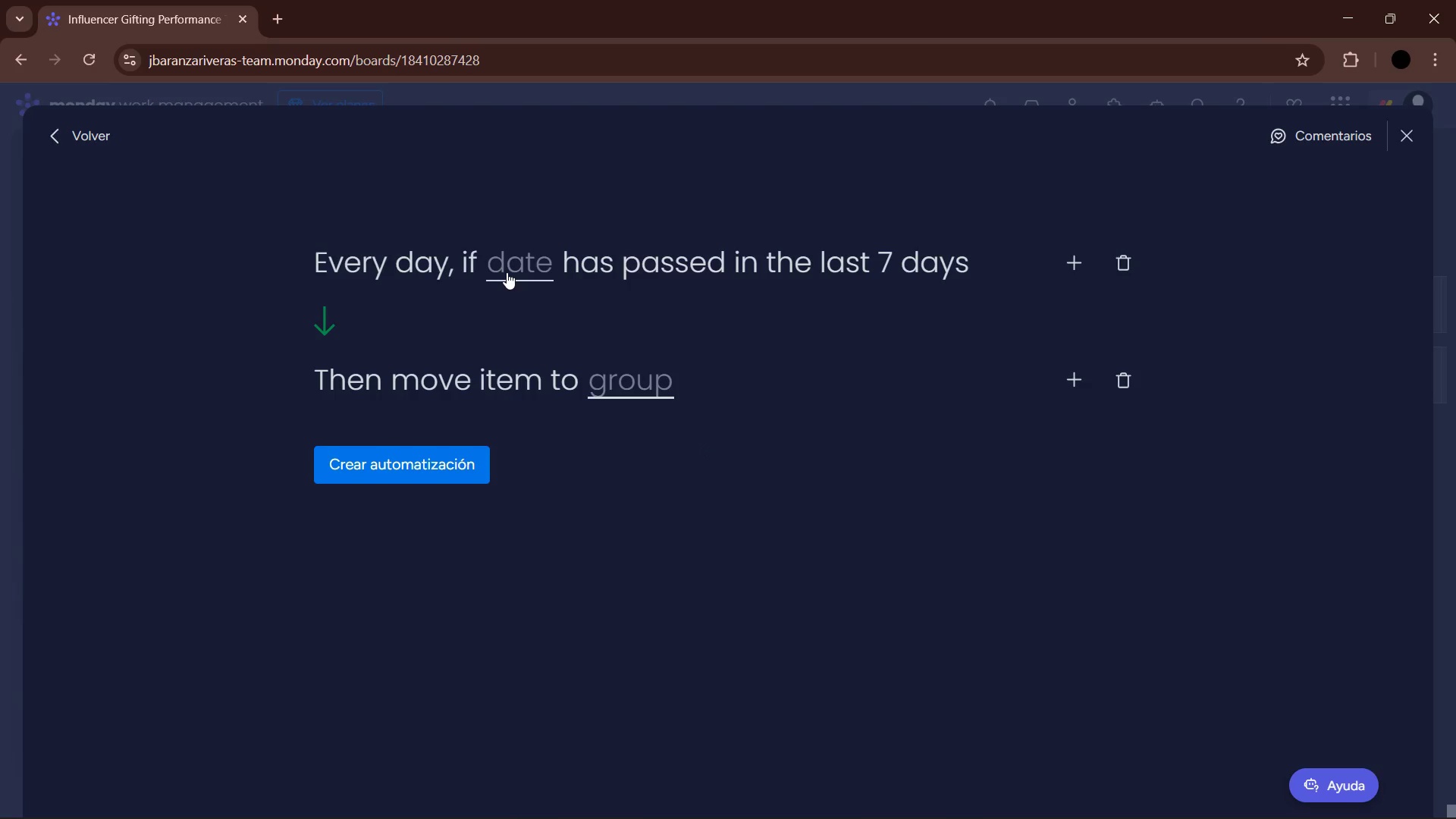 
wait(16.56)
 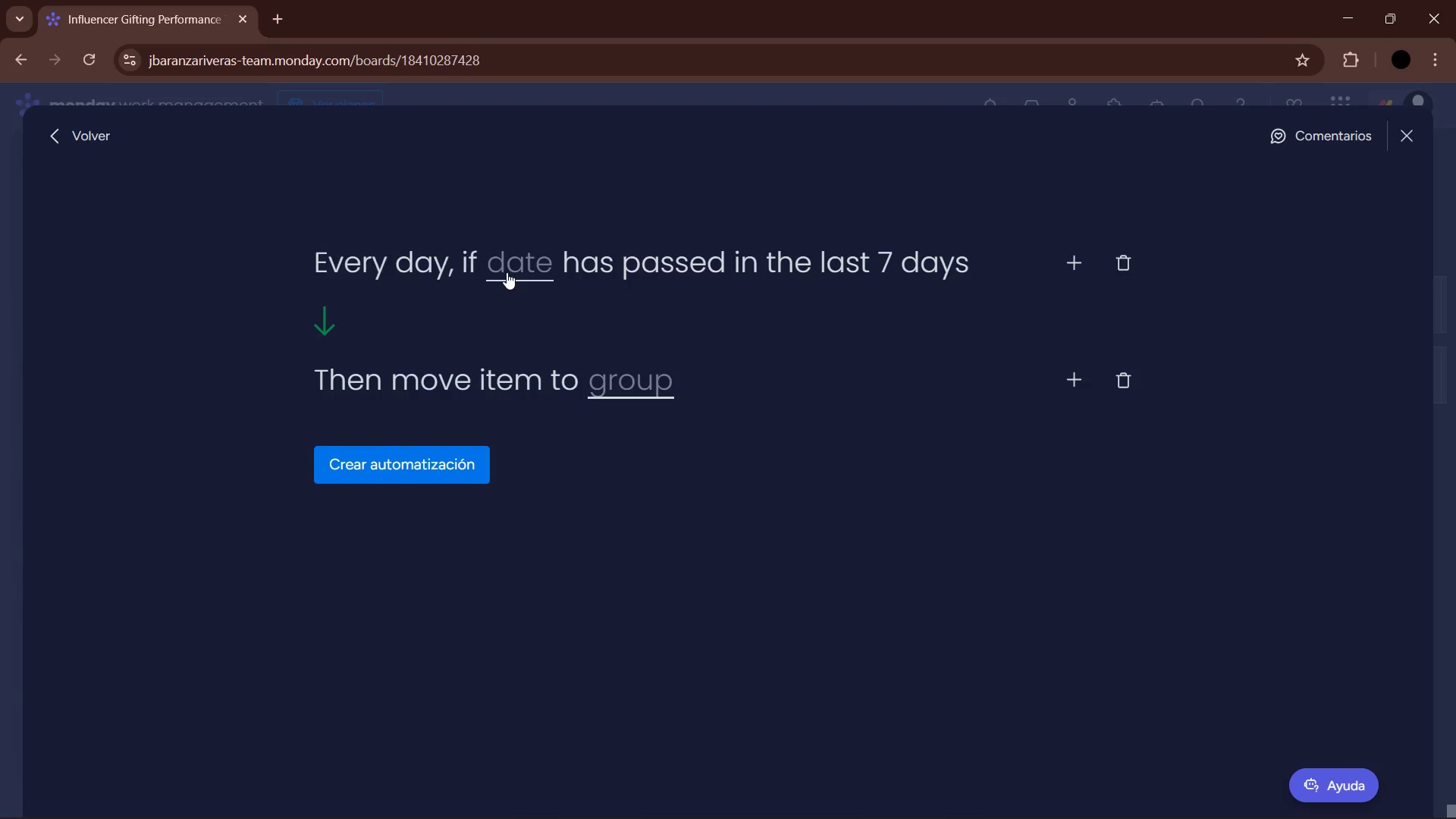 
left_click([340, 253])
 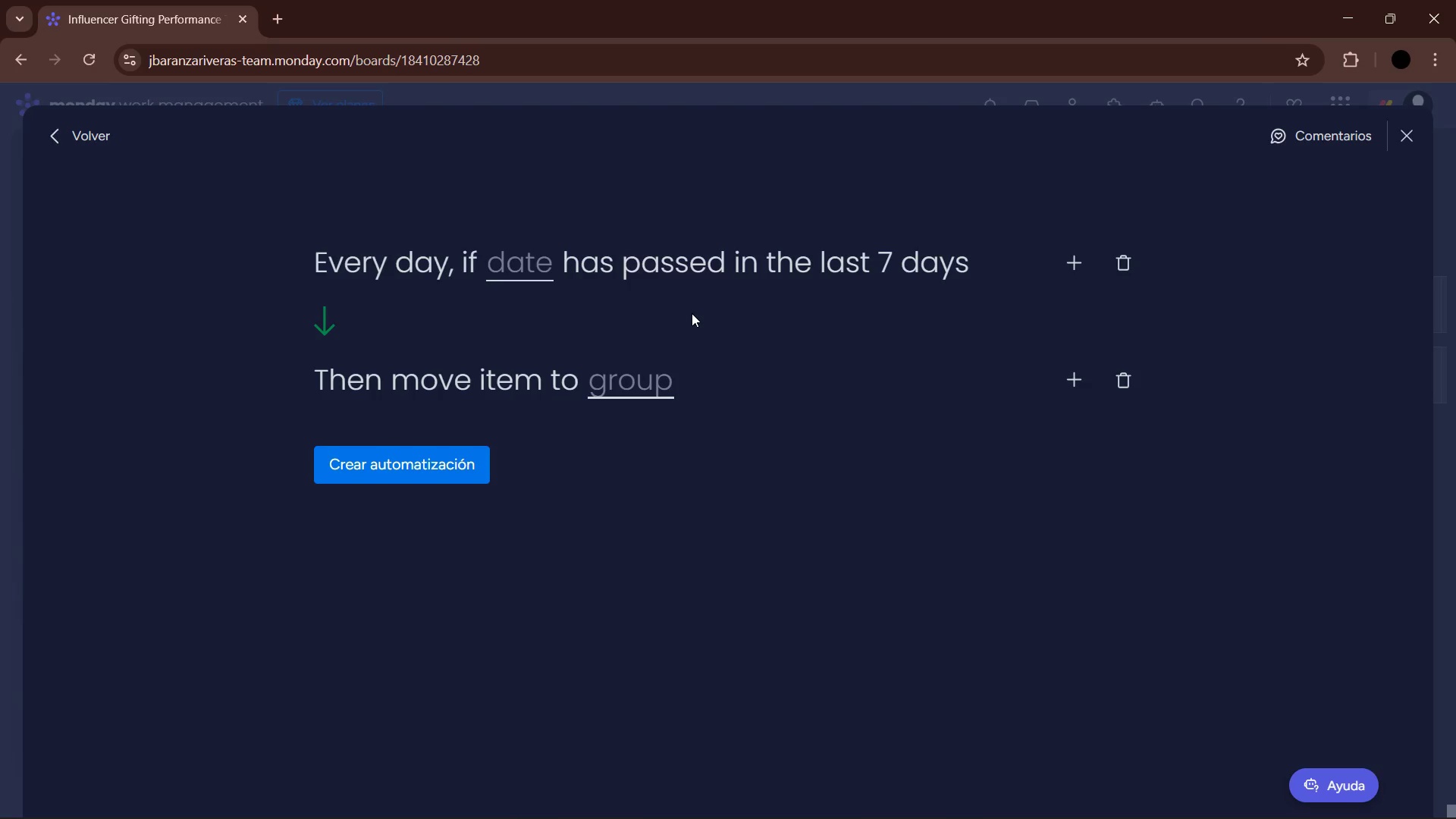 
wait(6.2)
 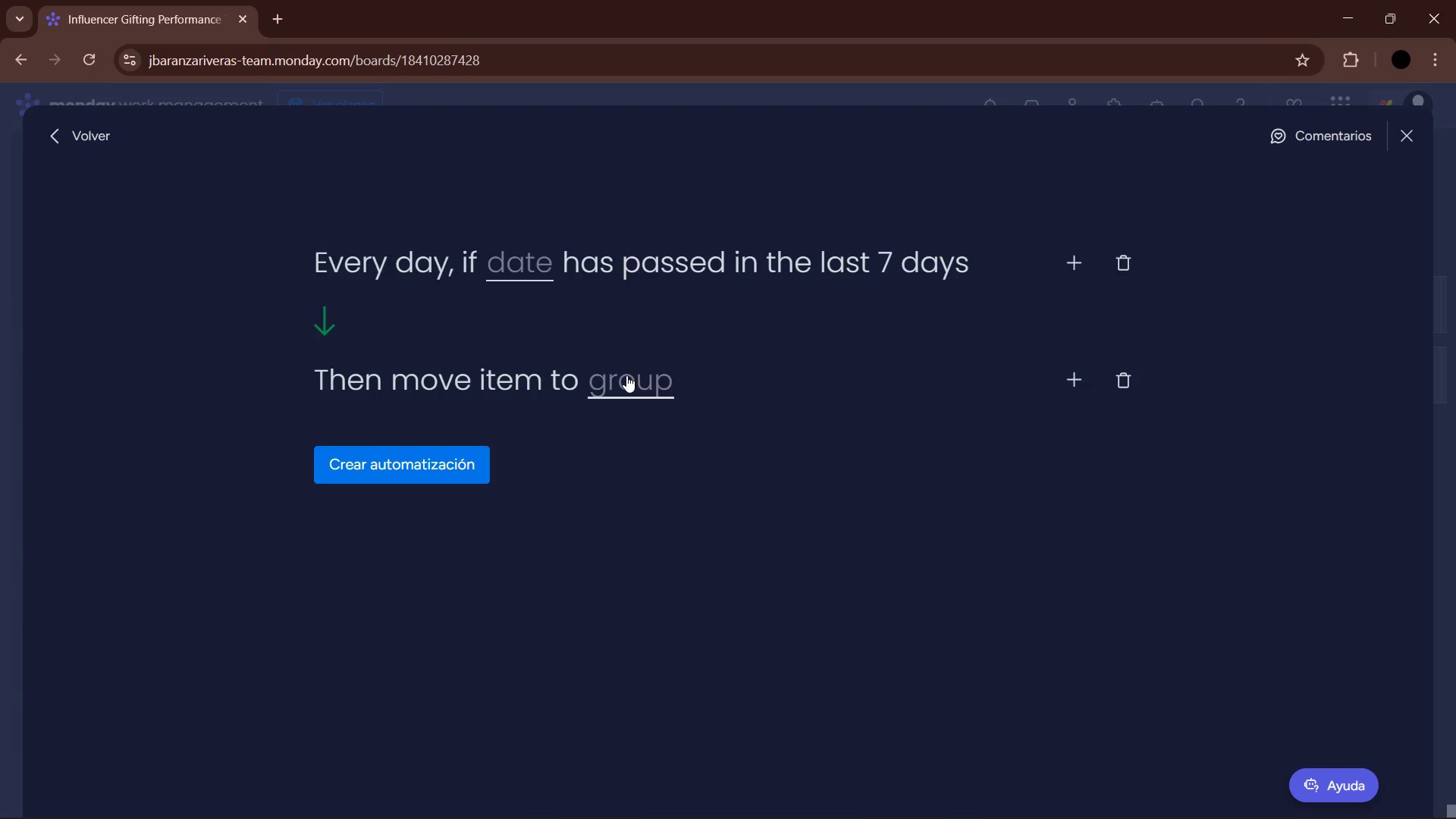 
left_click([532, 264])